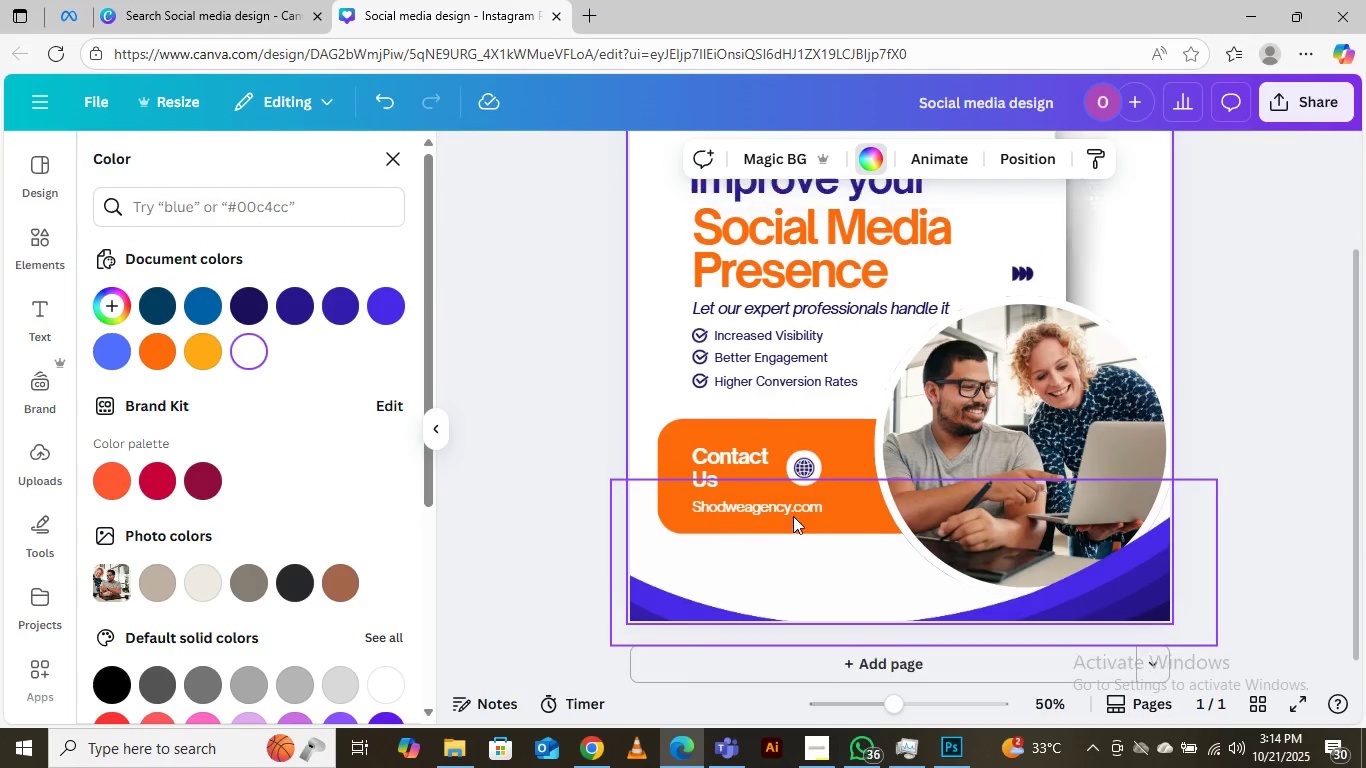 
scroll: coordinate [828, 410], scroll_direction: up, amount: 3.0
 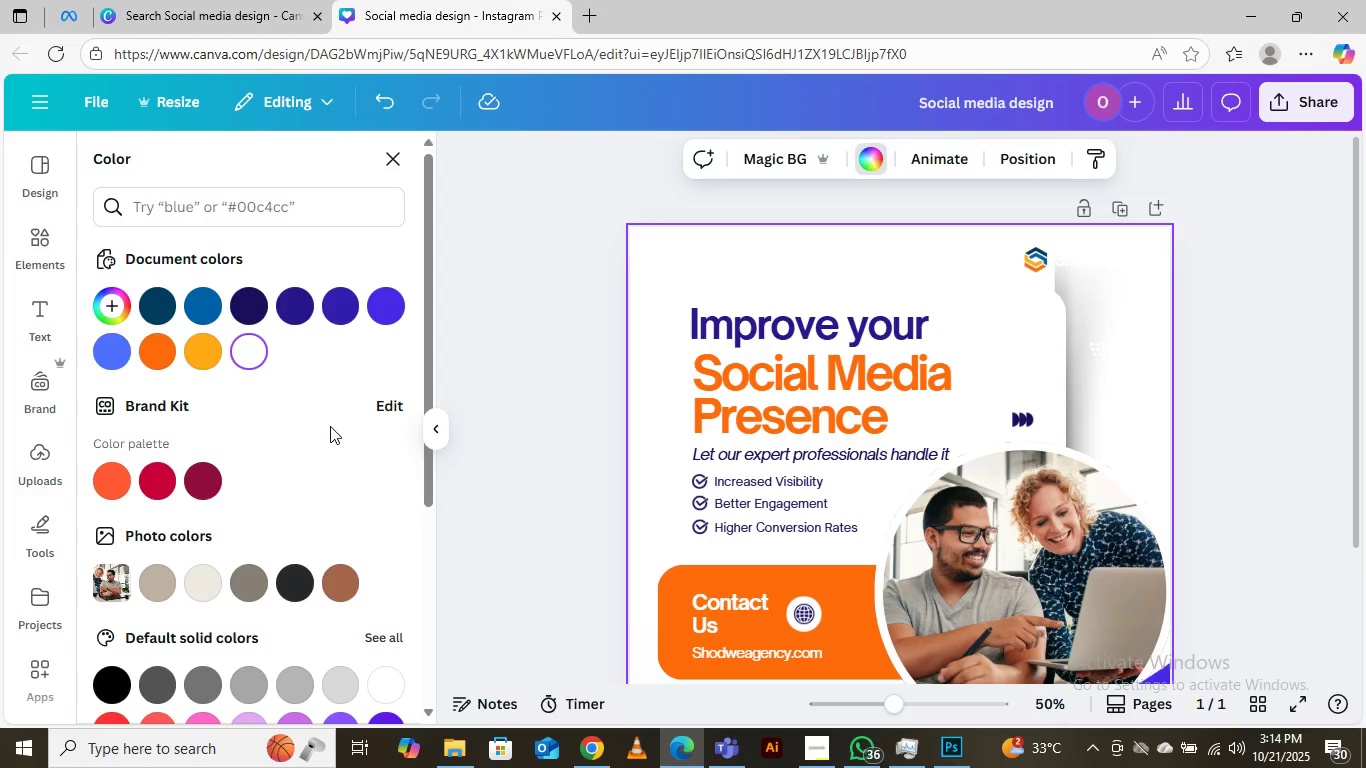 
wait(6.58)
 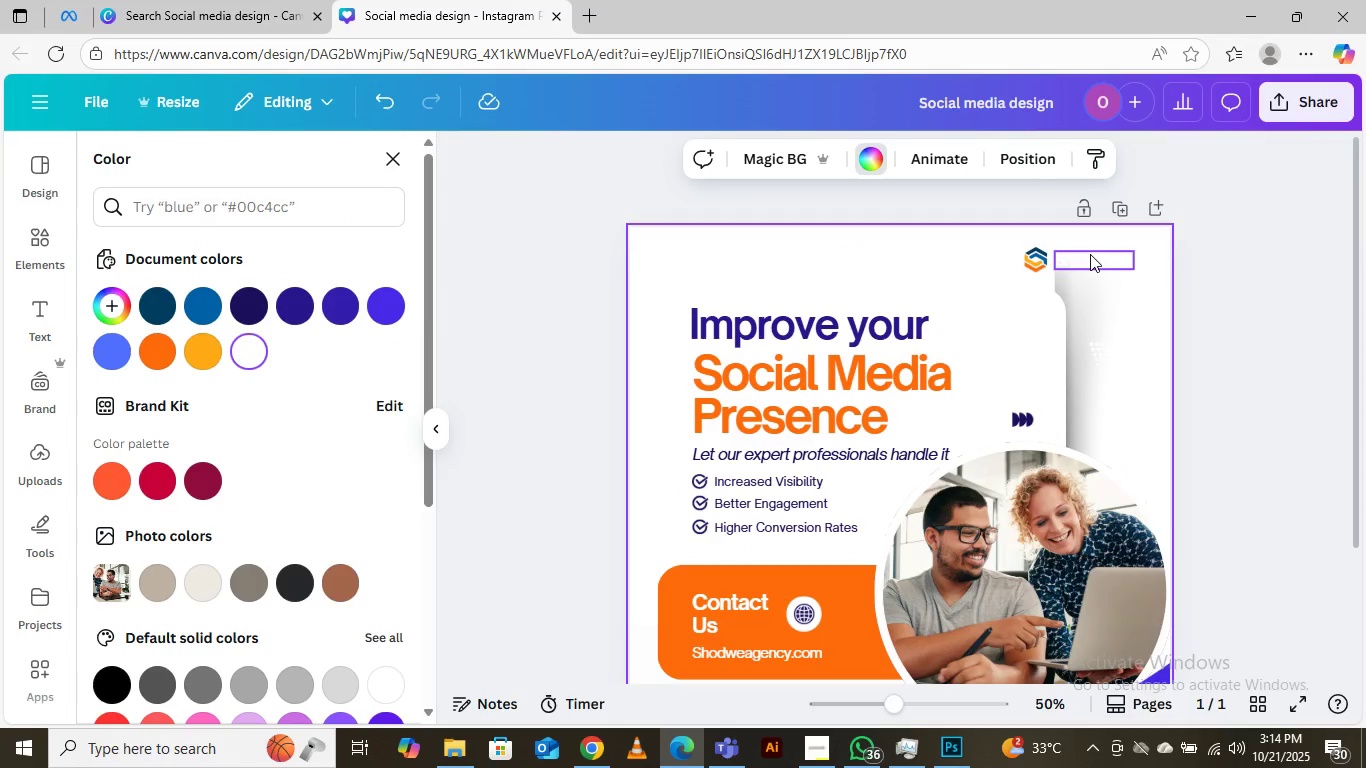 
left_click([1100, 256])
 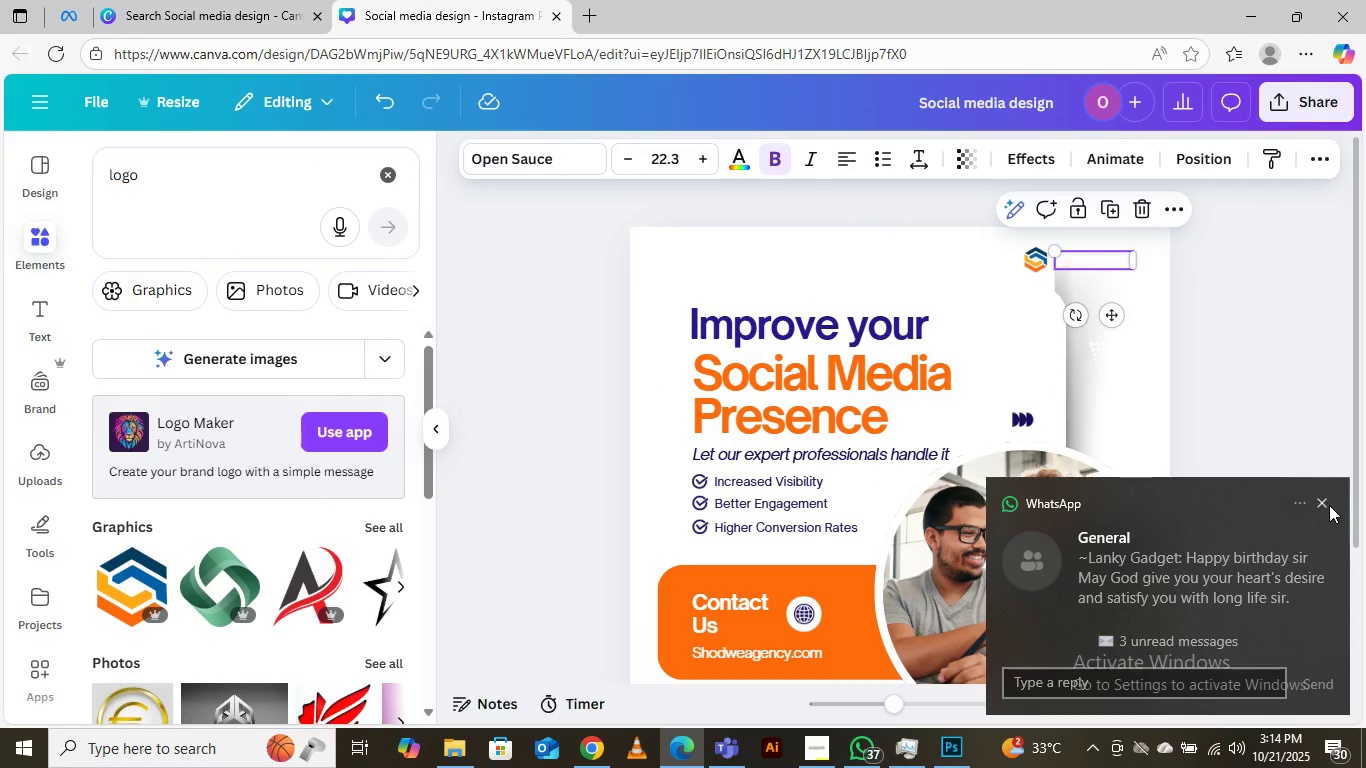 
left_click([1324, 504])
 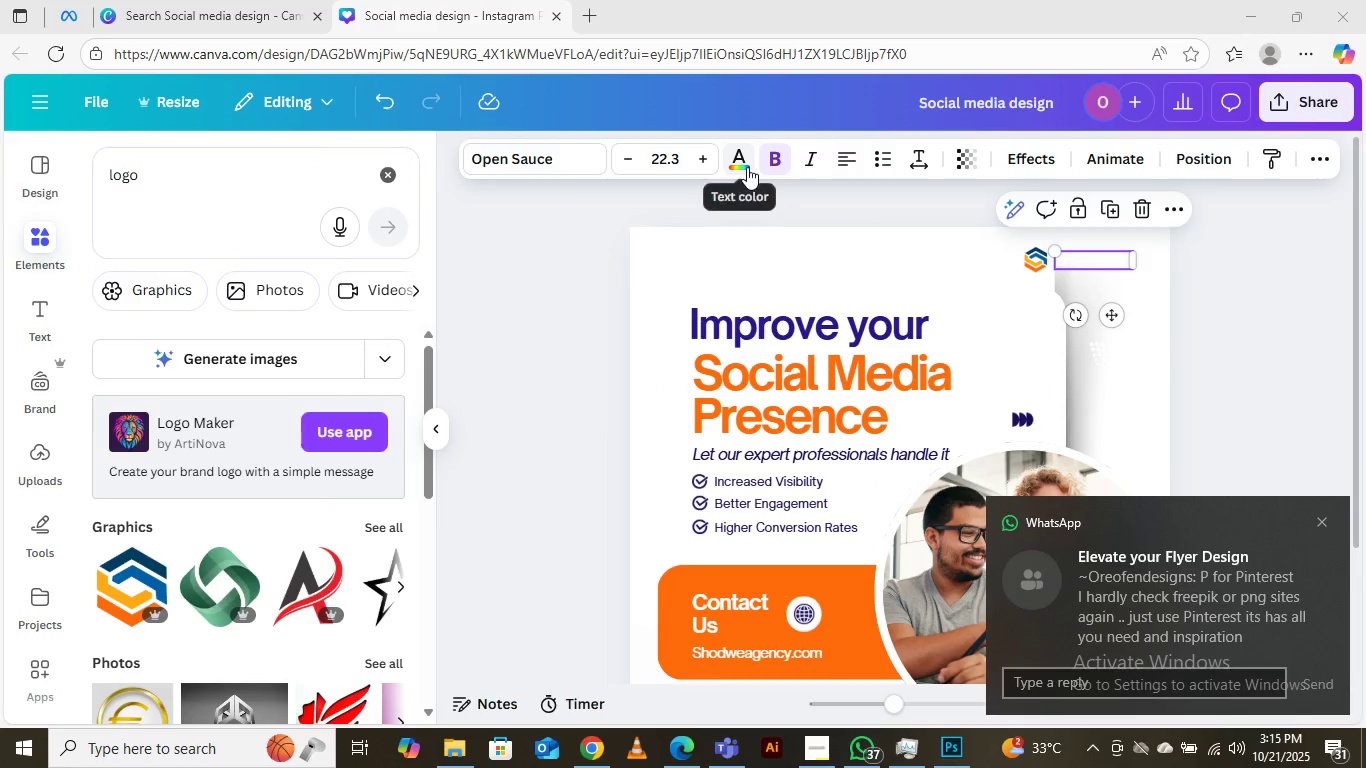 
left_click([746, 167])
 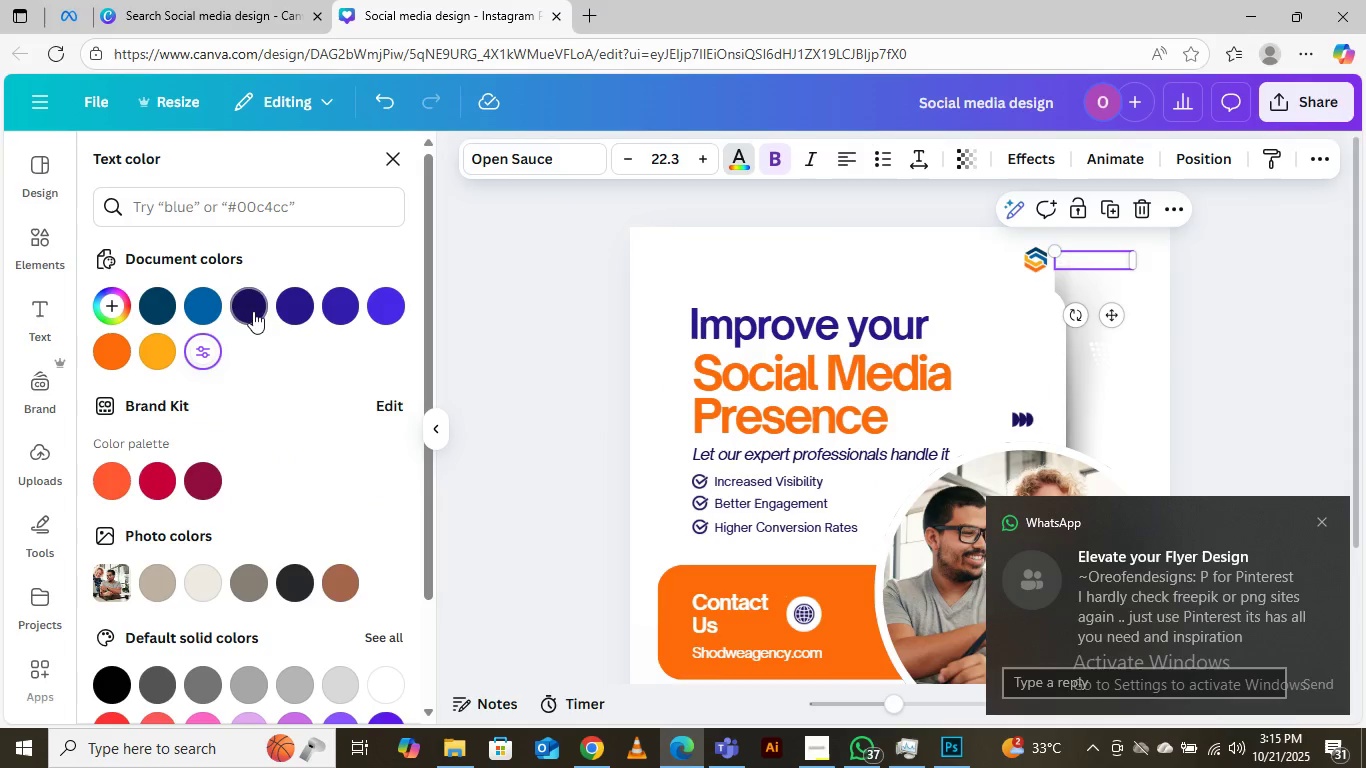 
left_click([253, 307])
 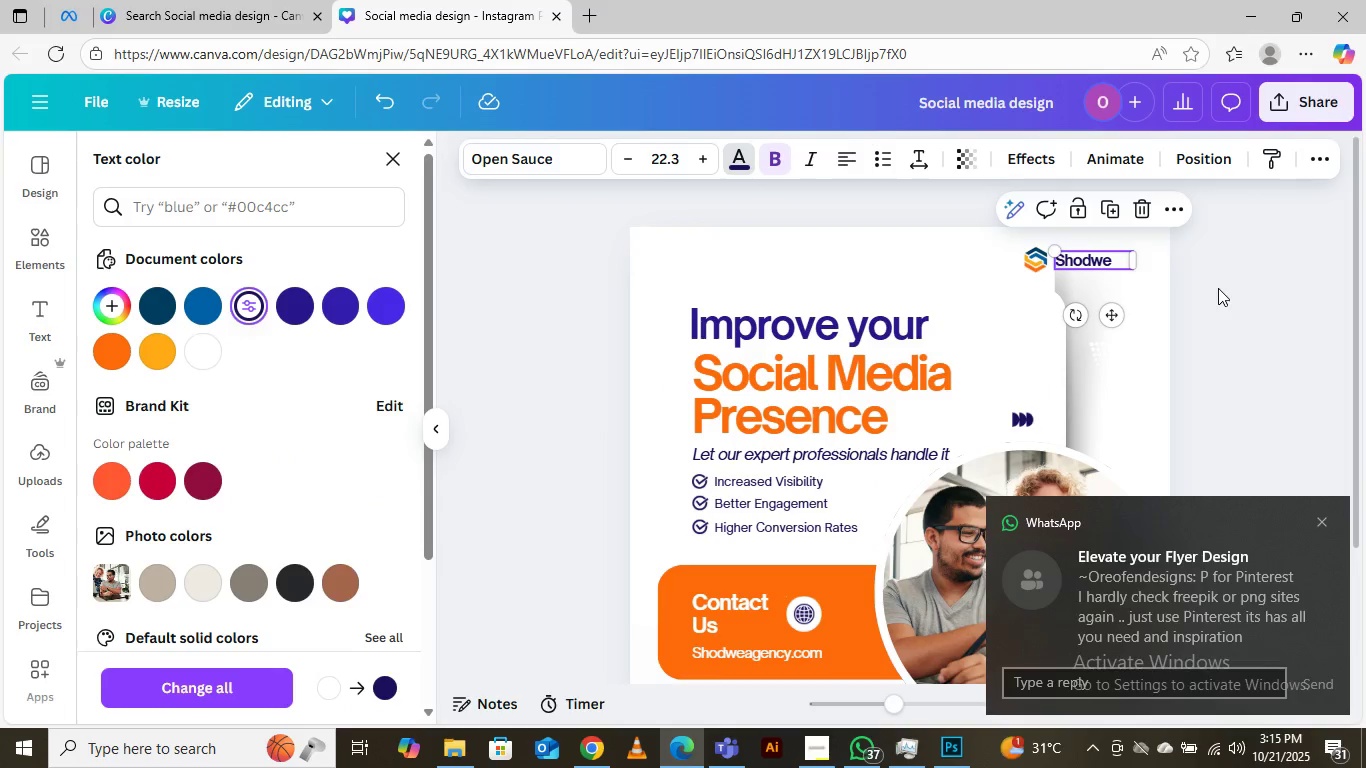 
left_click([1218, 288])
 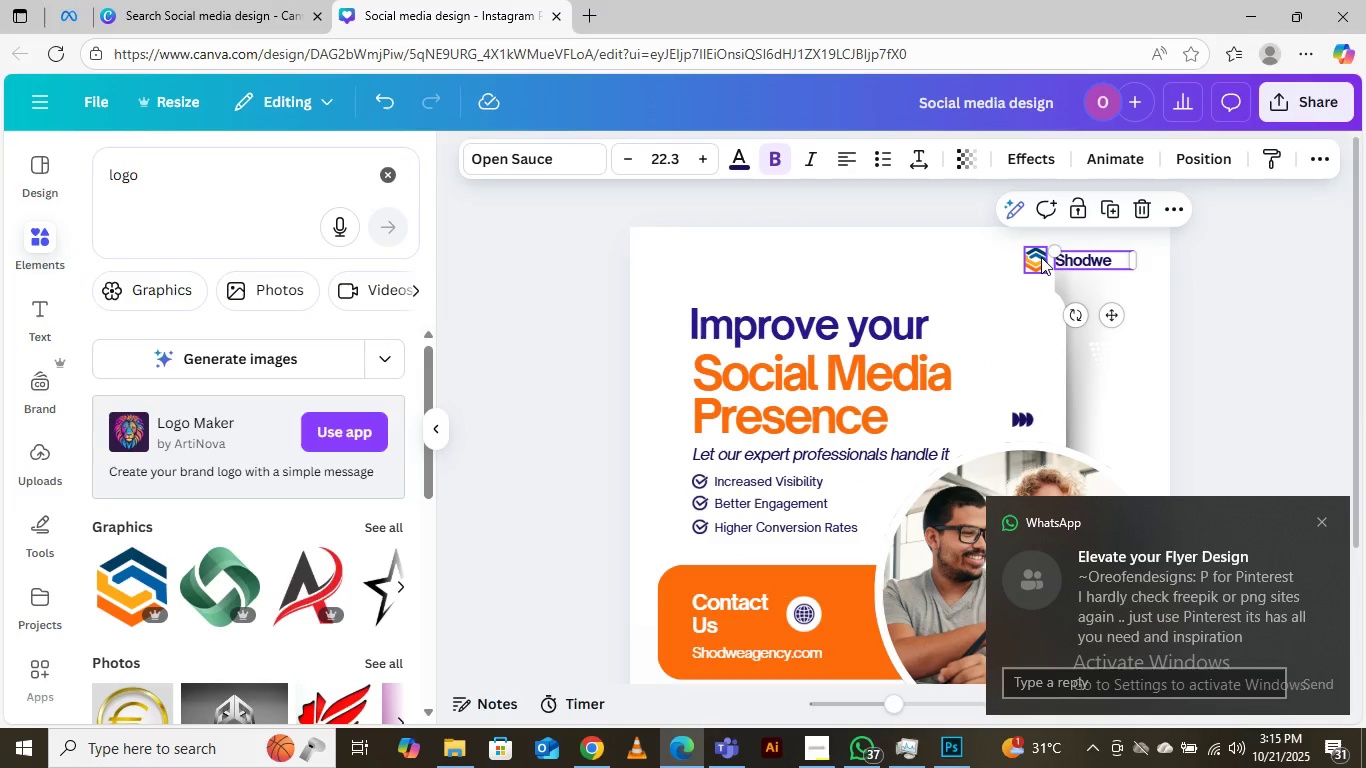 
left_click_drag(start_coordinate=[1041, 257], to_coordinate=[704, 260])
 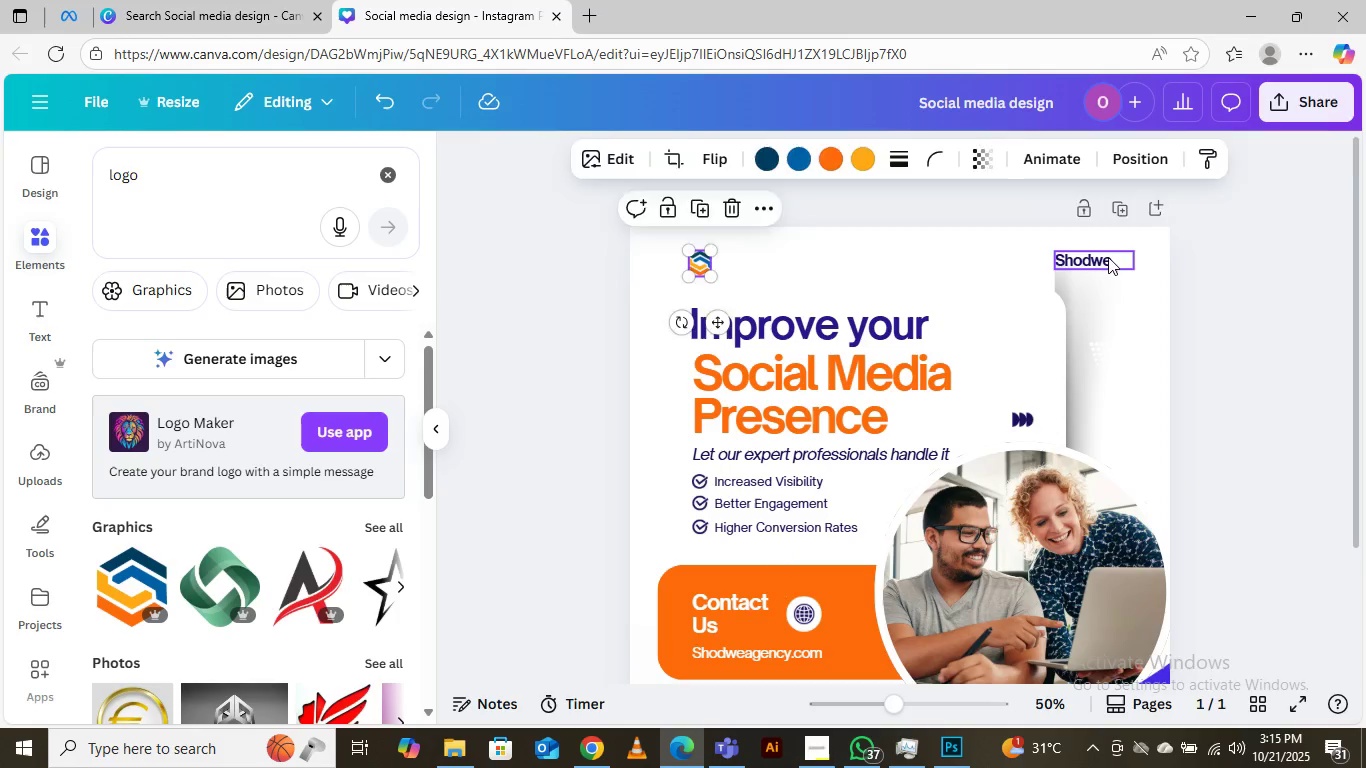 
left_click_drag(start_coordinate=[1108, 257], to_coordinate=[778, 259])
 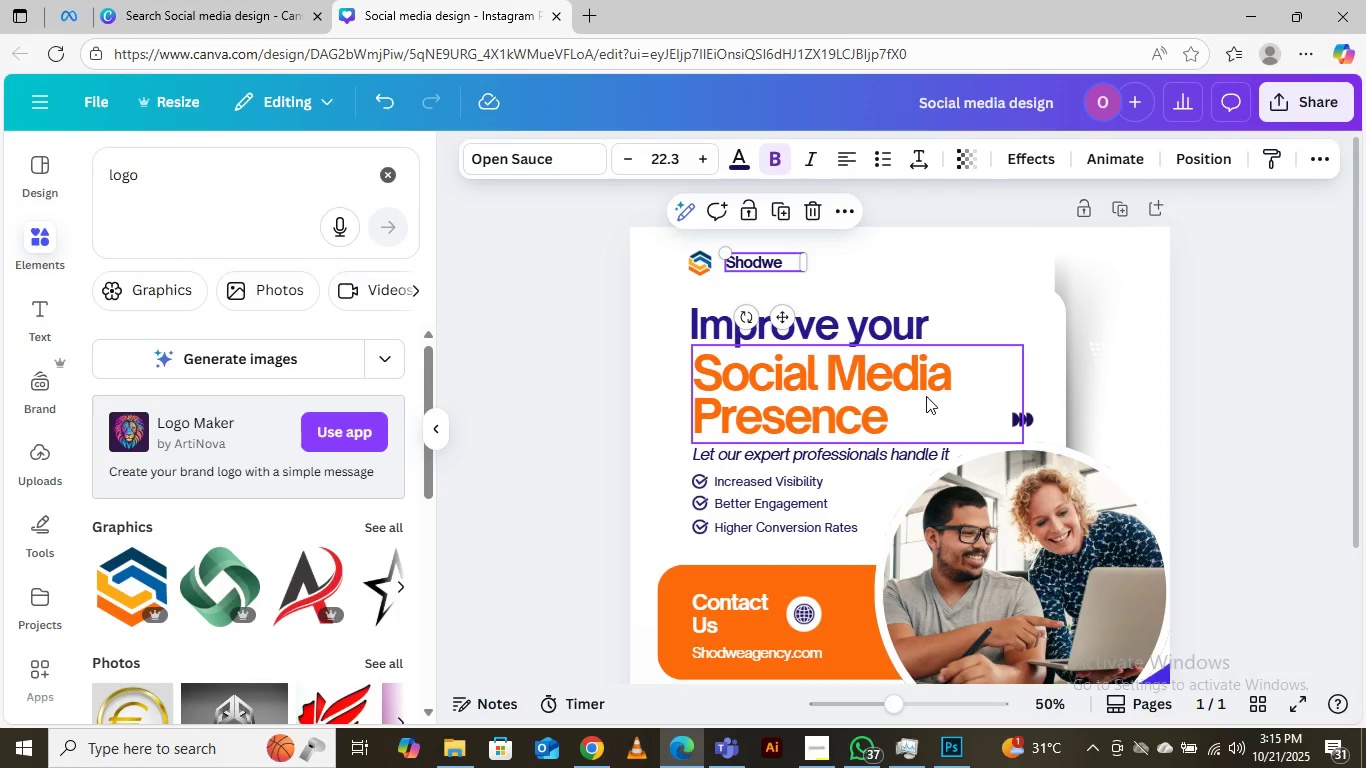 
scroll: coordinate [942, 386], scroll_direction: down, amount: 3.0
 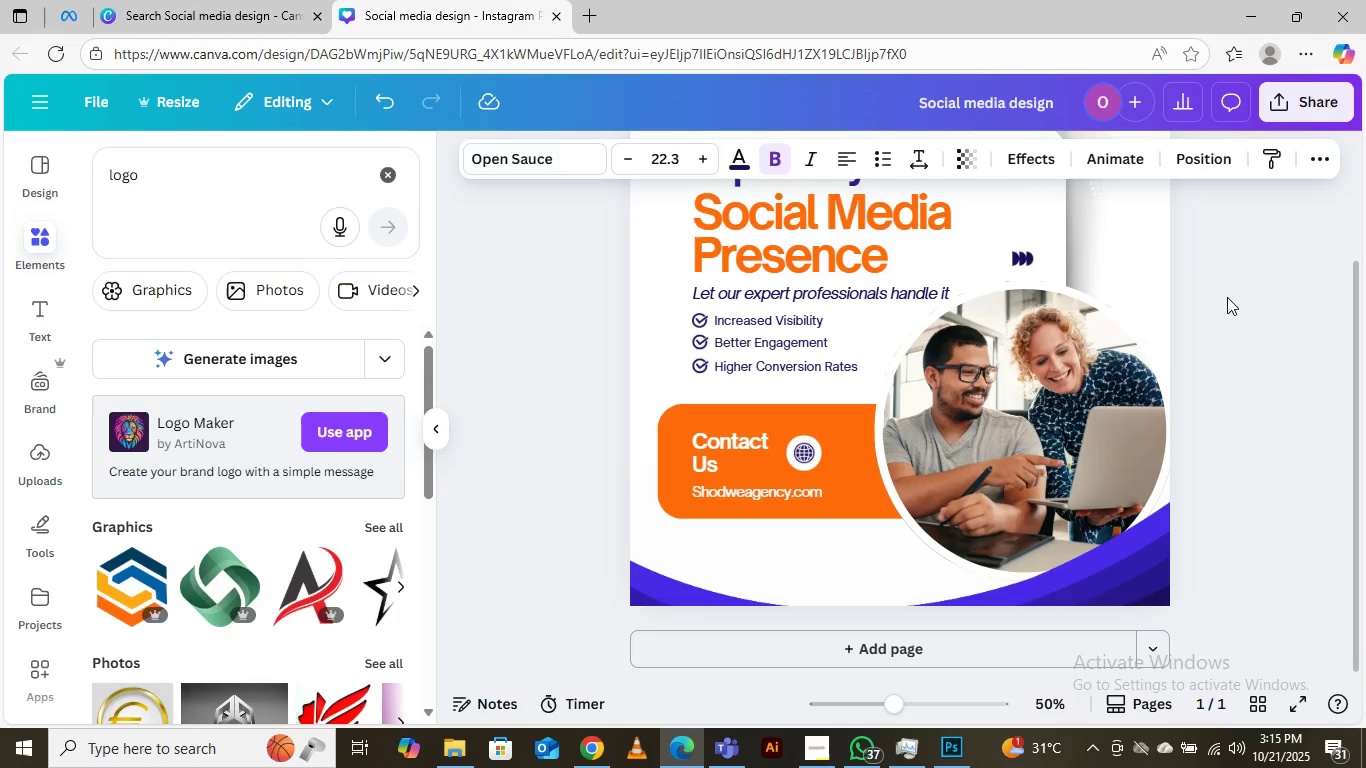 
scroll: coordinate [873, 503], scroll_direction: up, amount: 4.0
 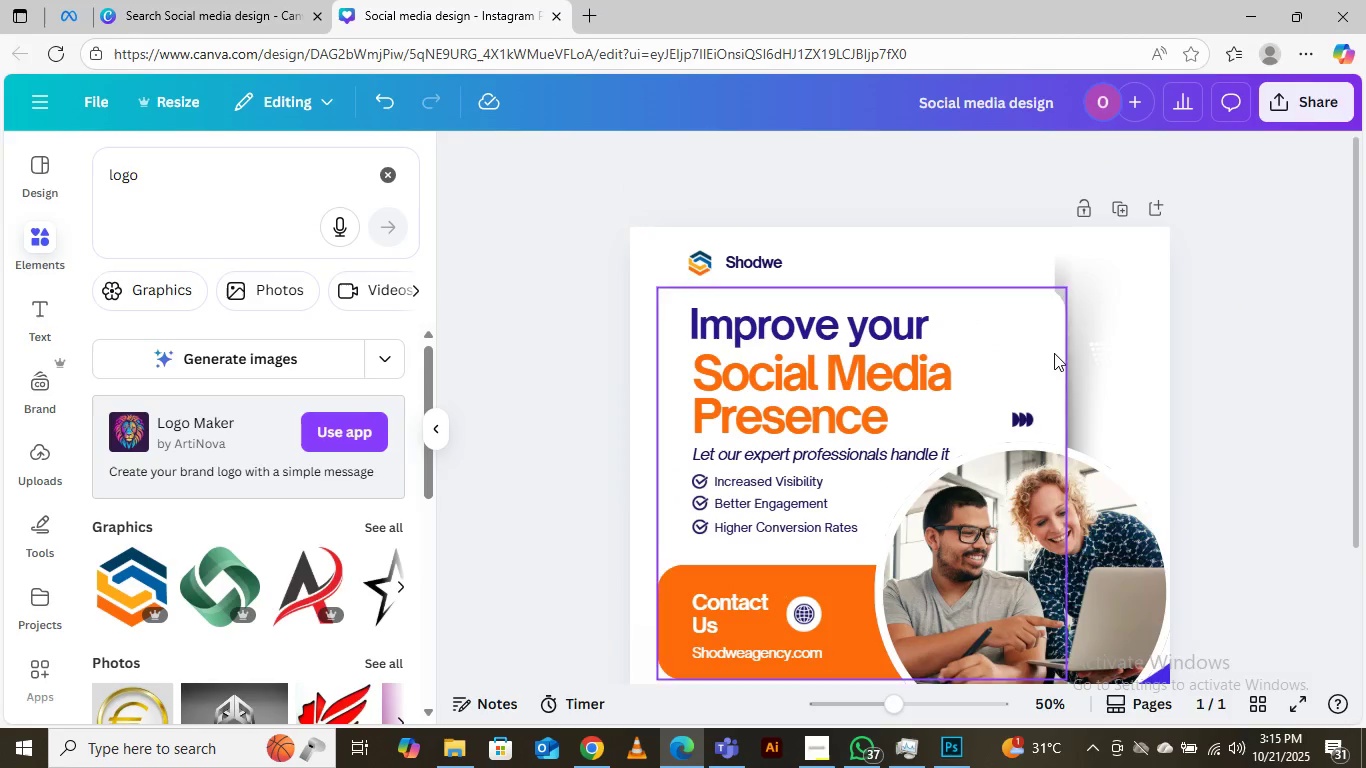 
left_click([1044, 337])
 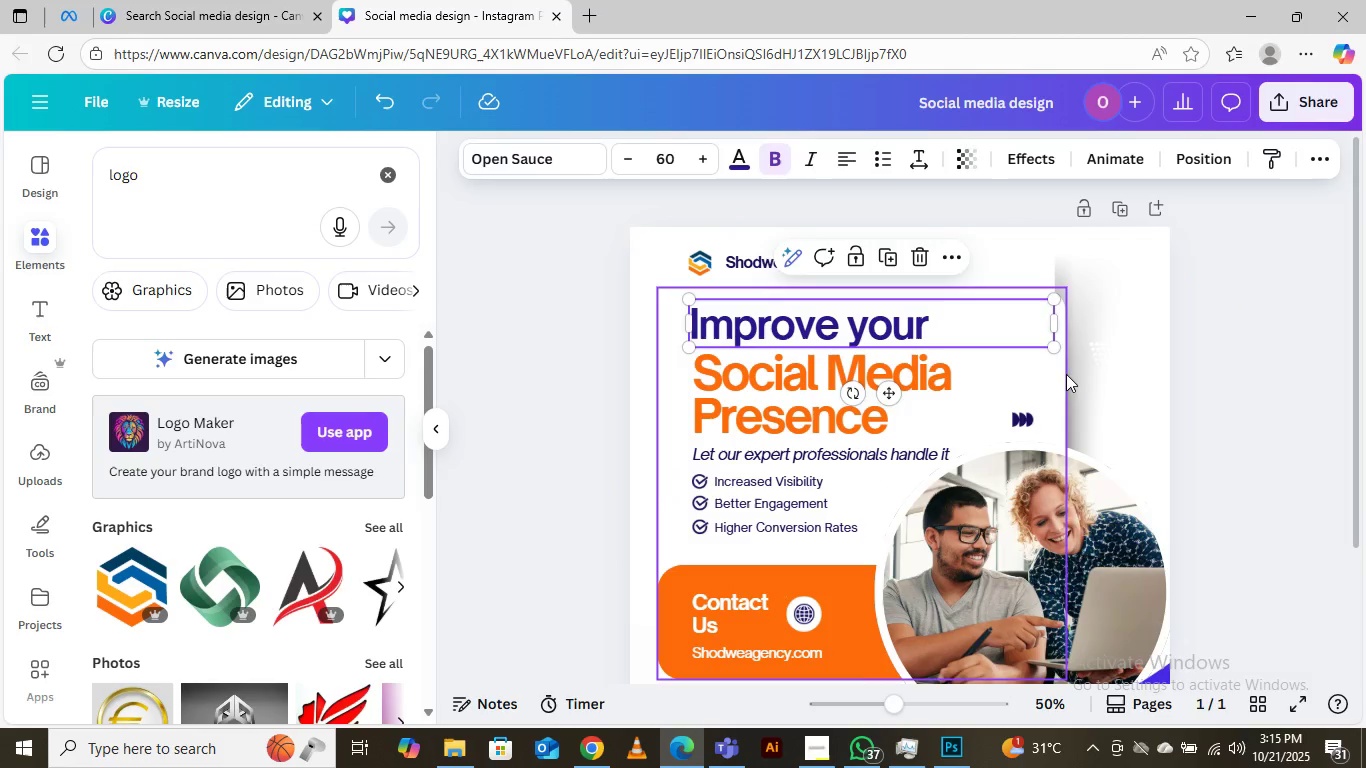 
left_click([1066, 374])
 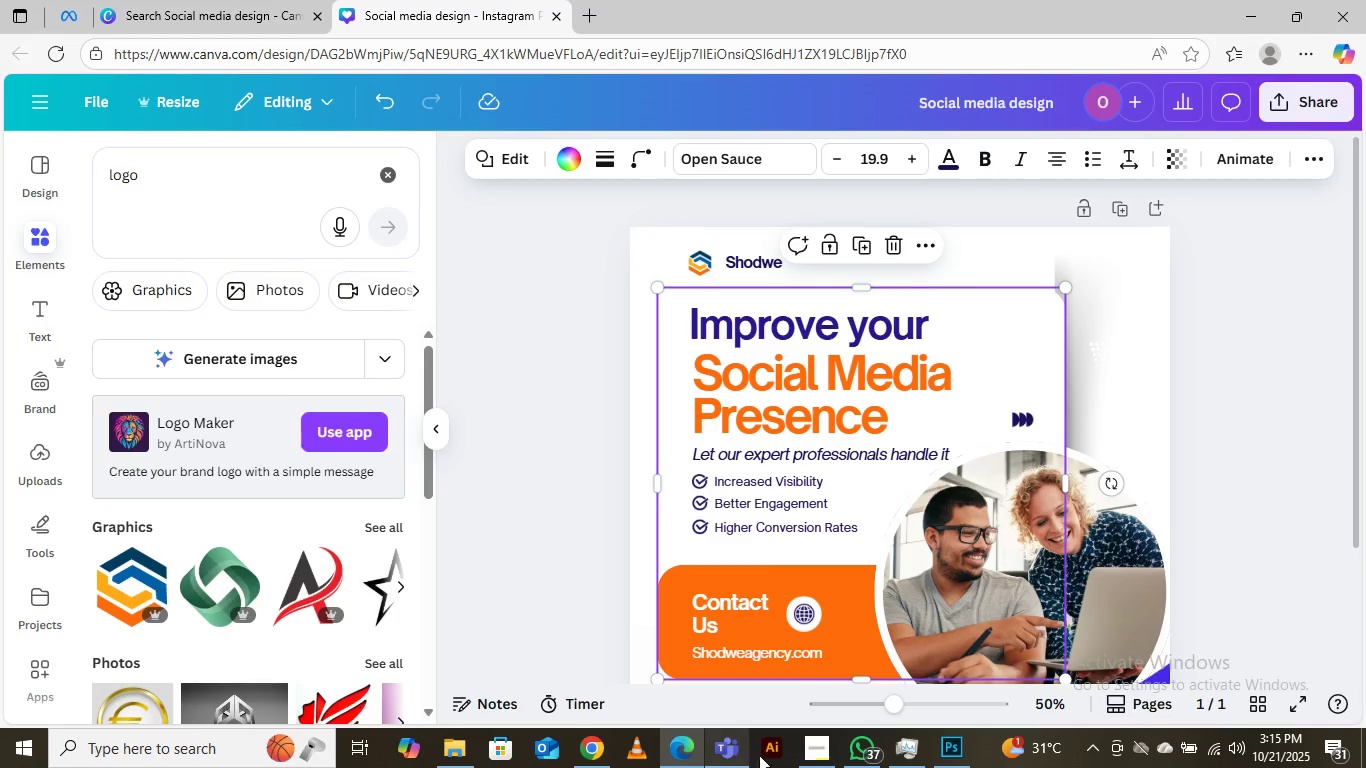 
left_click([812, 749])